 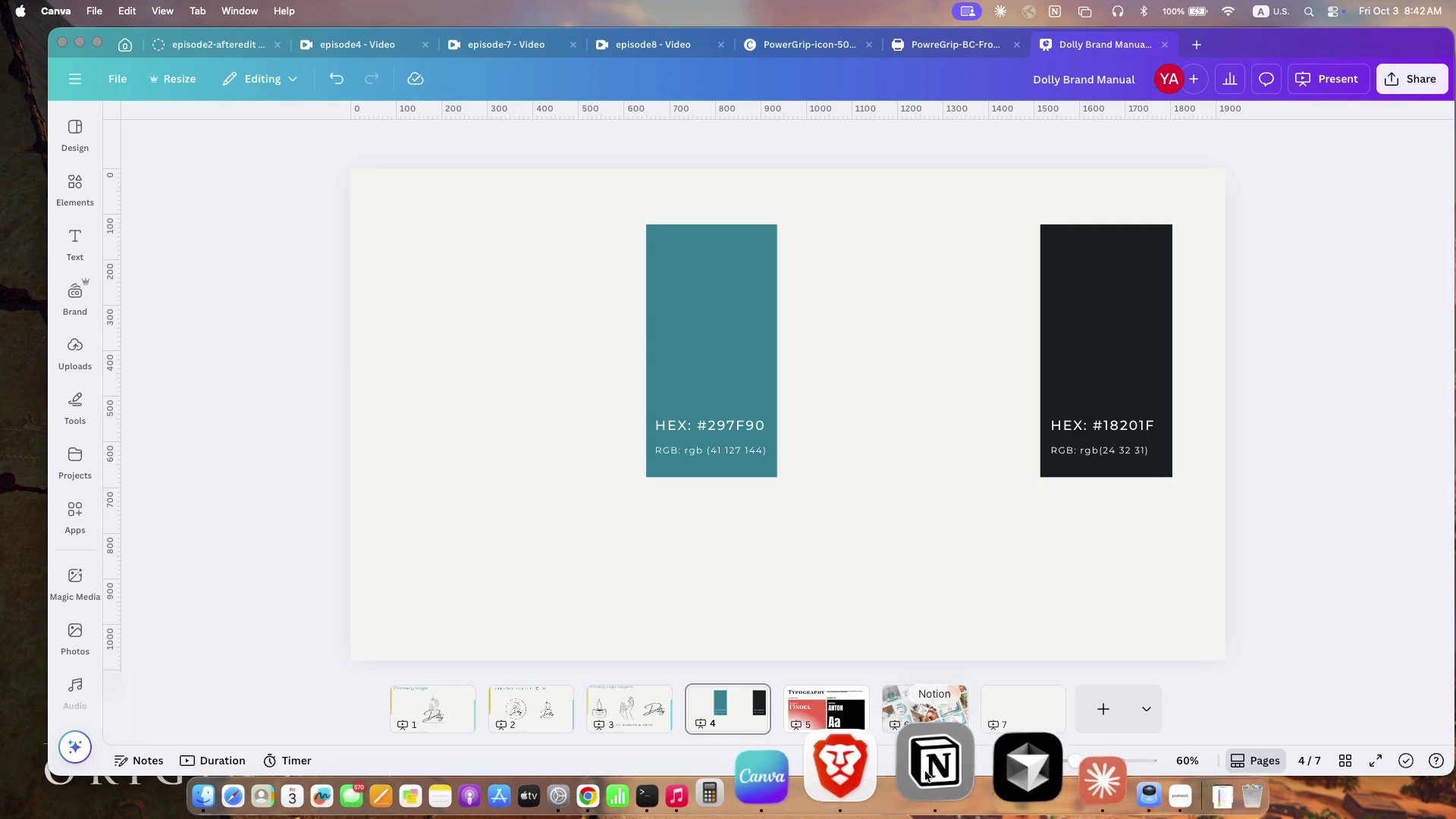 
left_click([822, 703])
 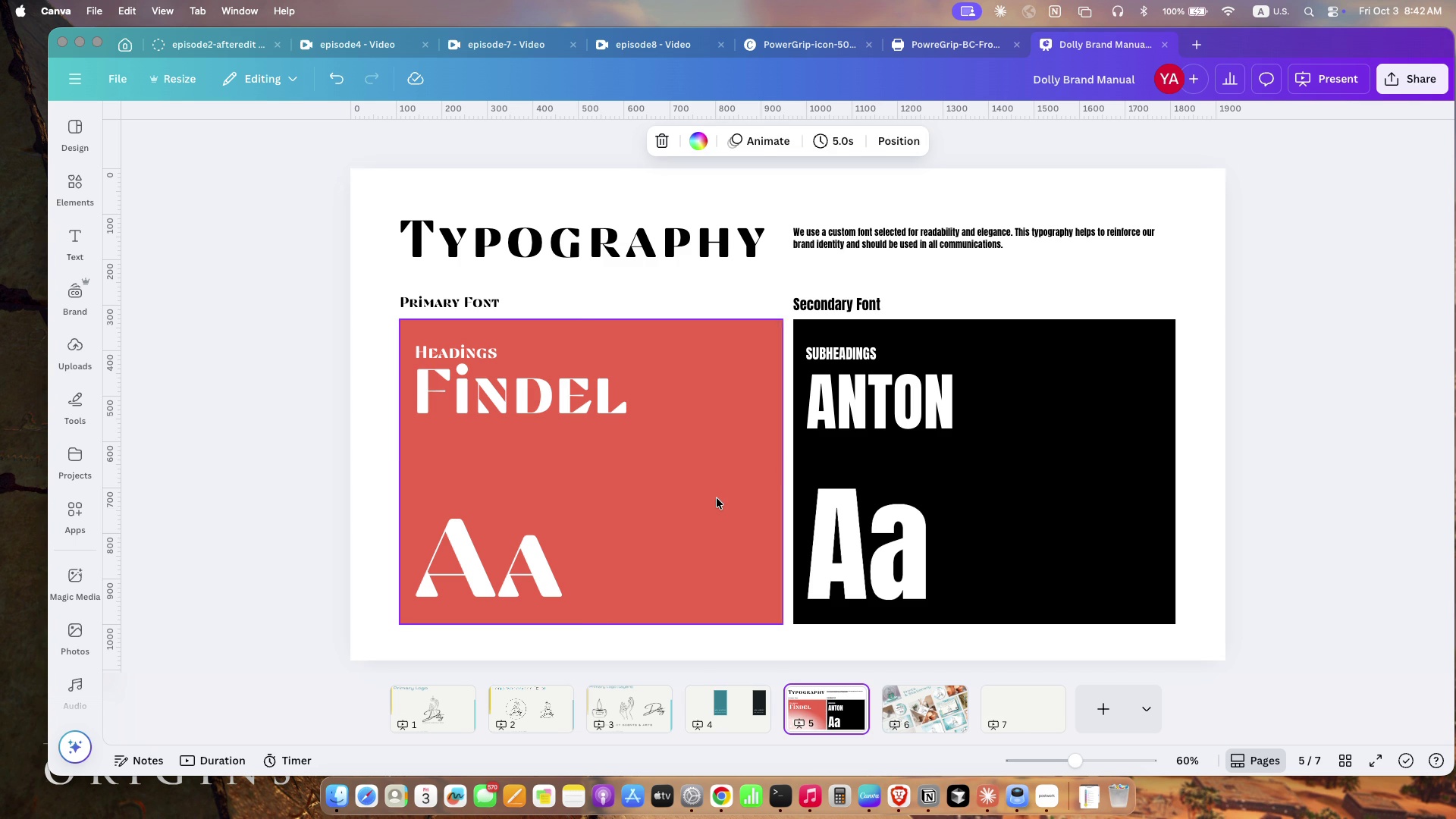 
left_click([717, 498])
 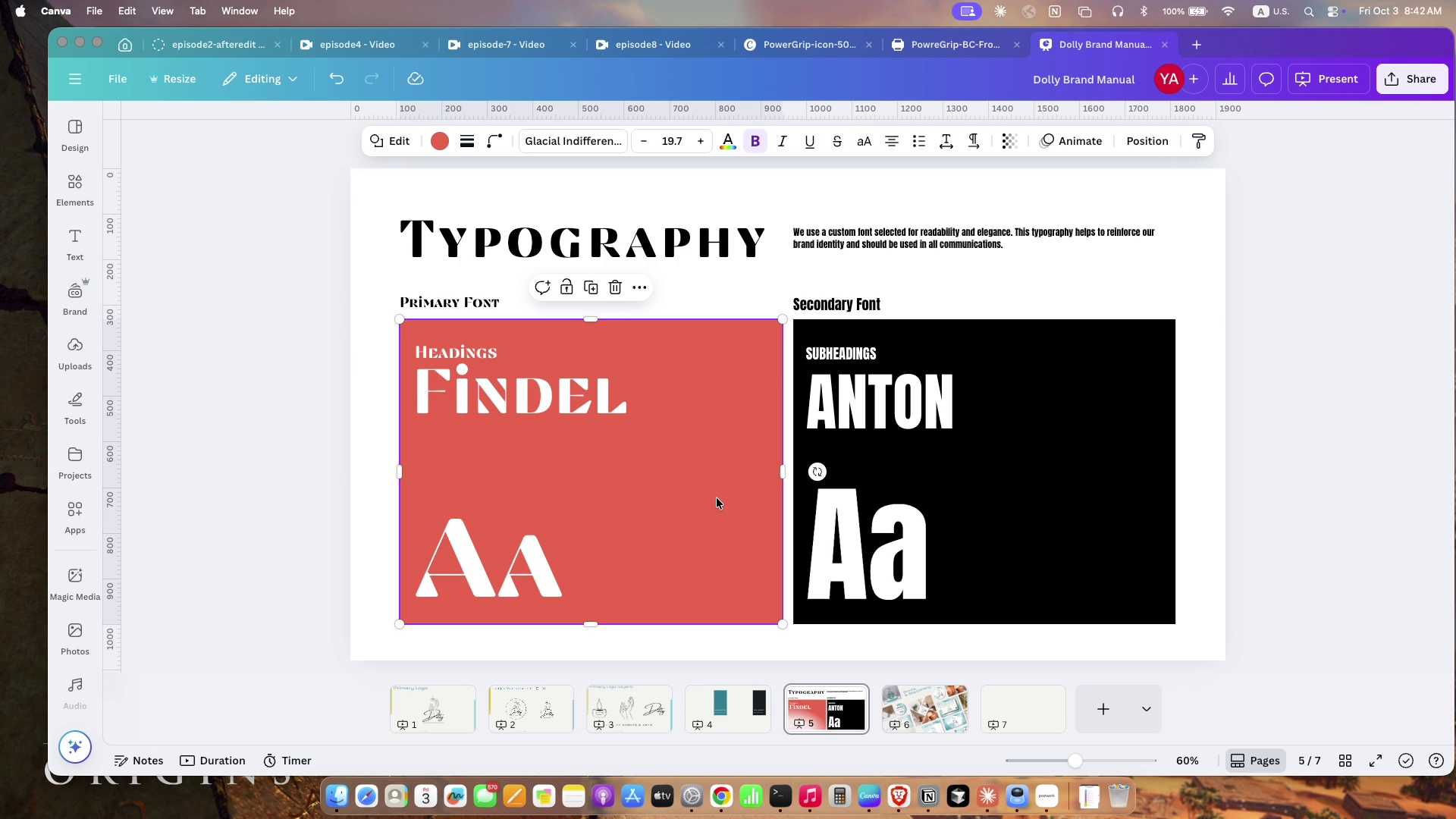 
double_click([717, 498])
 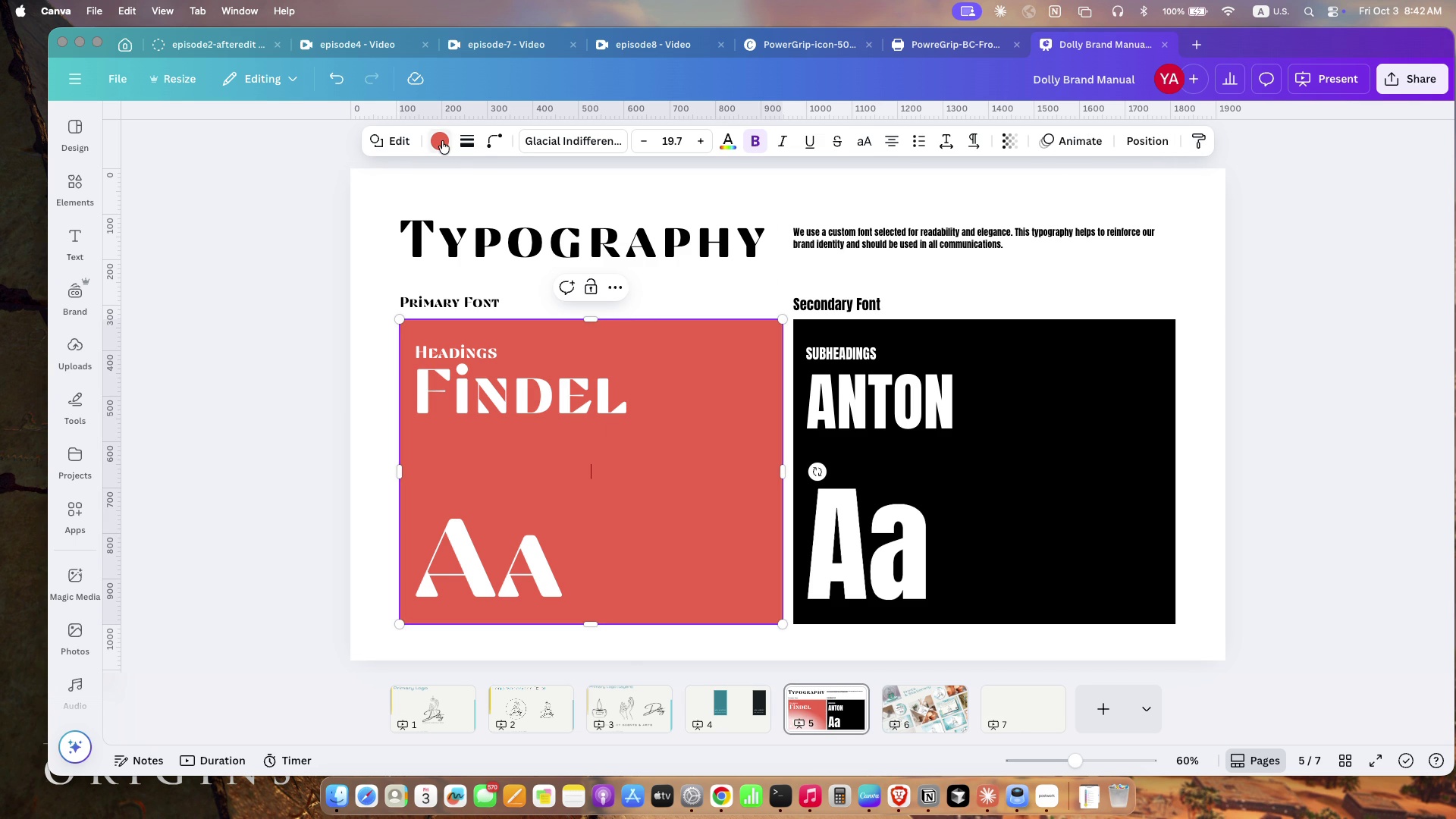 
double_click([442, 141])
 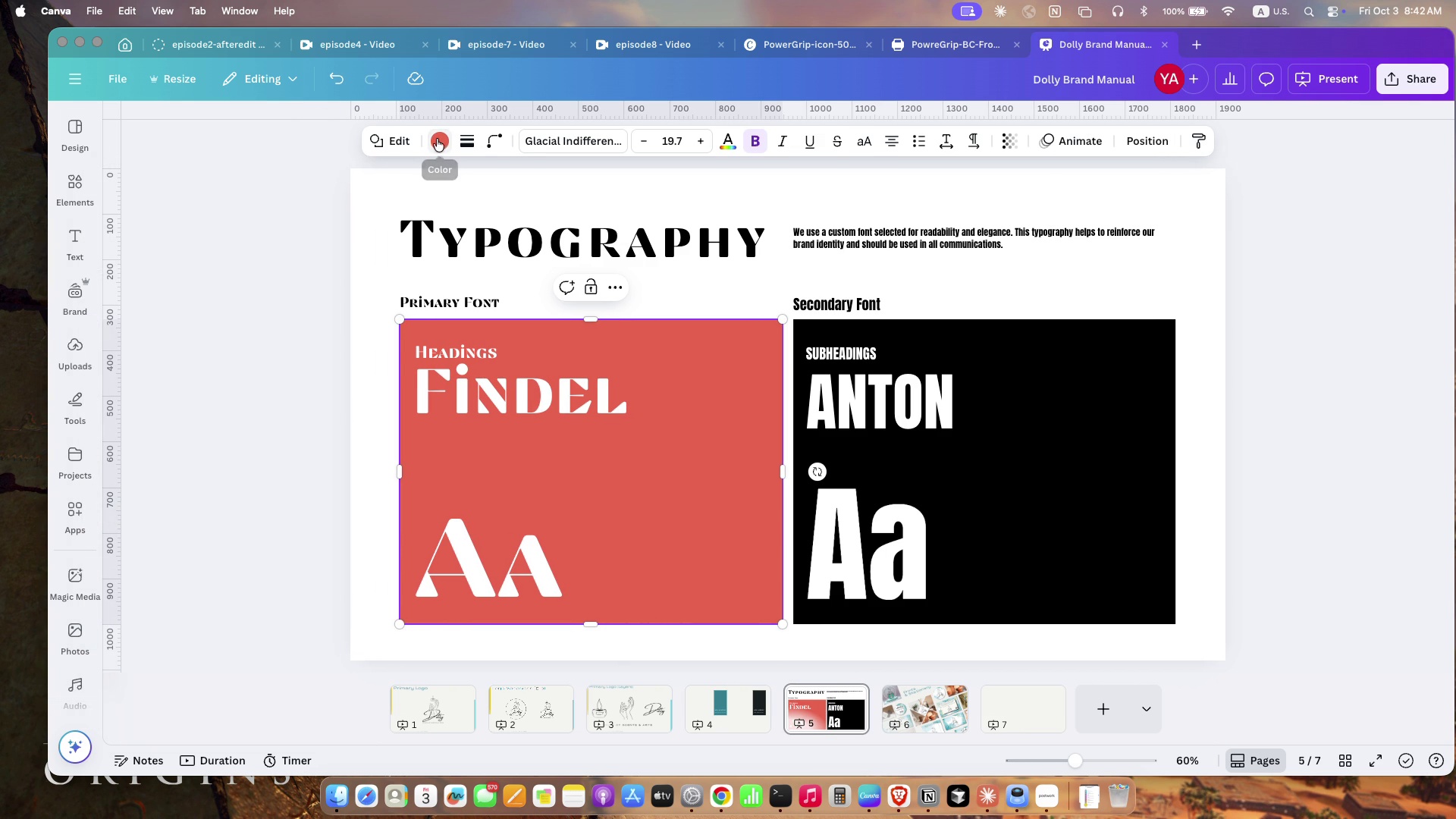 
left_click([438, 138])
 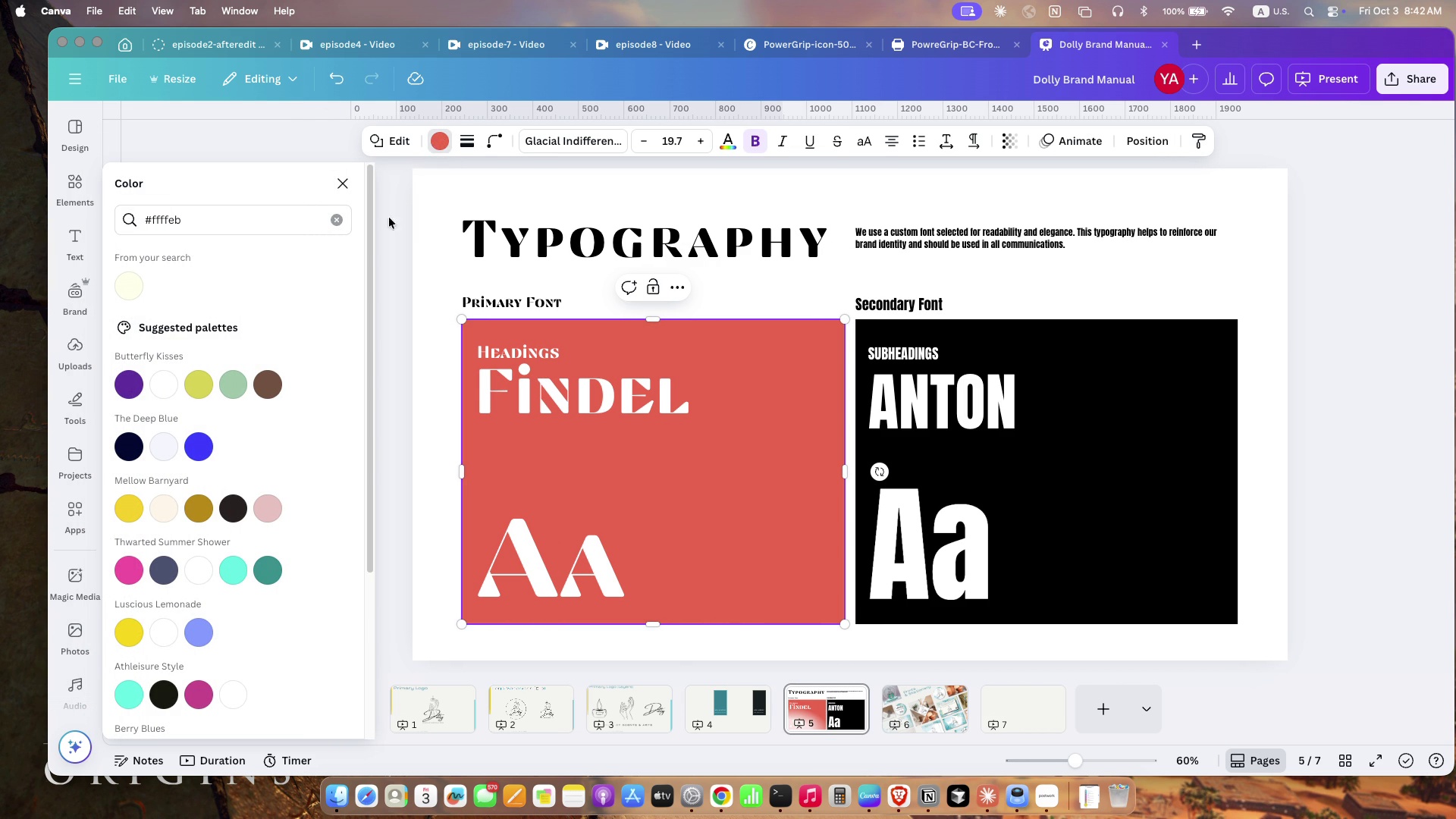 
wait(7.8)
 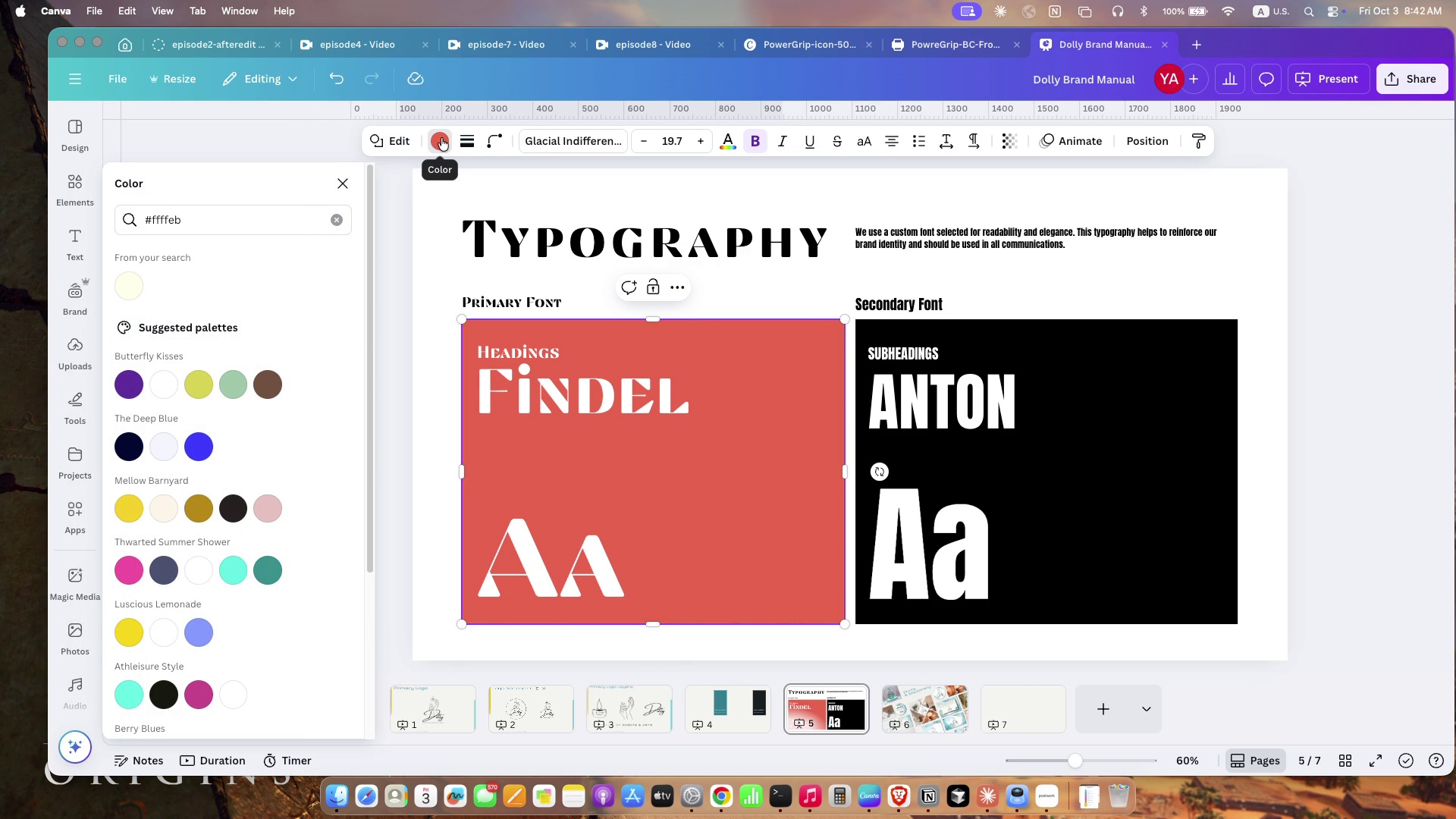 
triple_click([198, 218])